 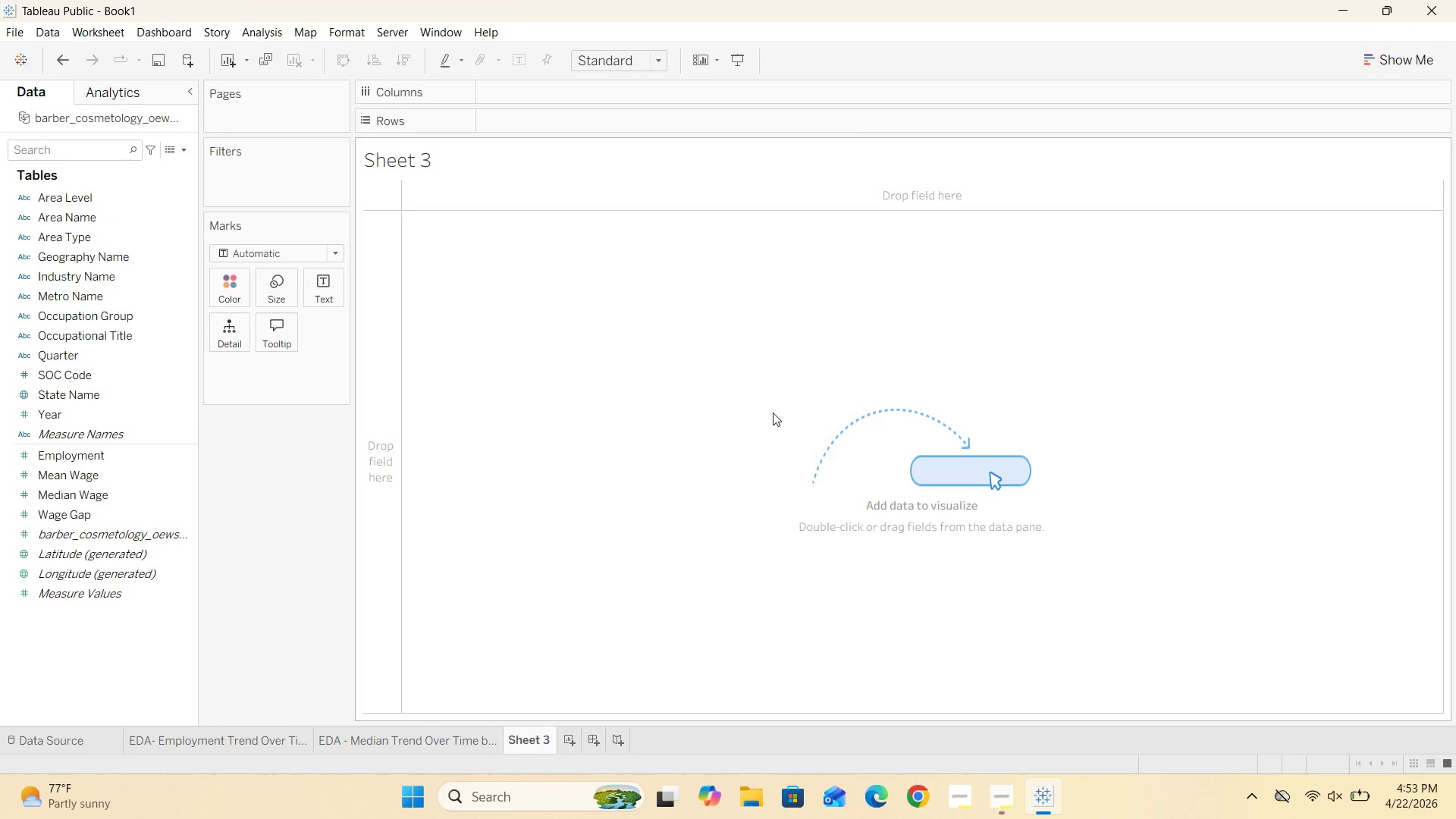 
double_click([533, 727])
 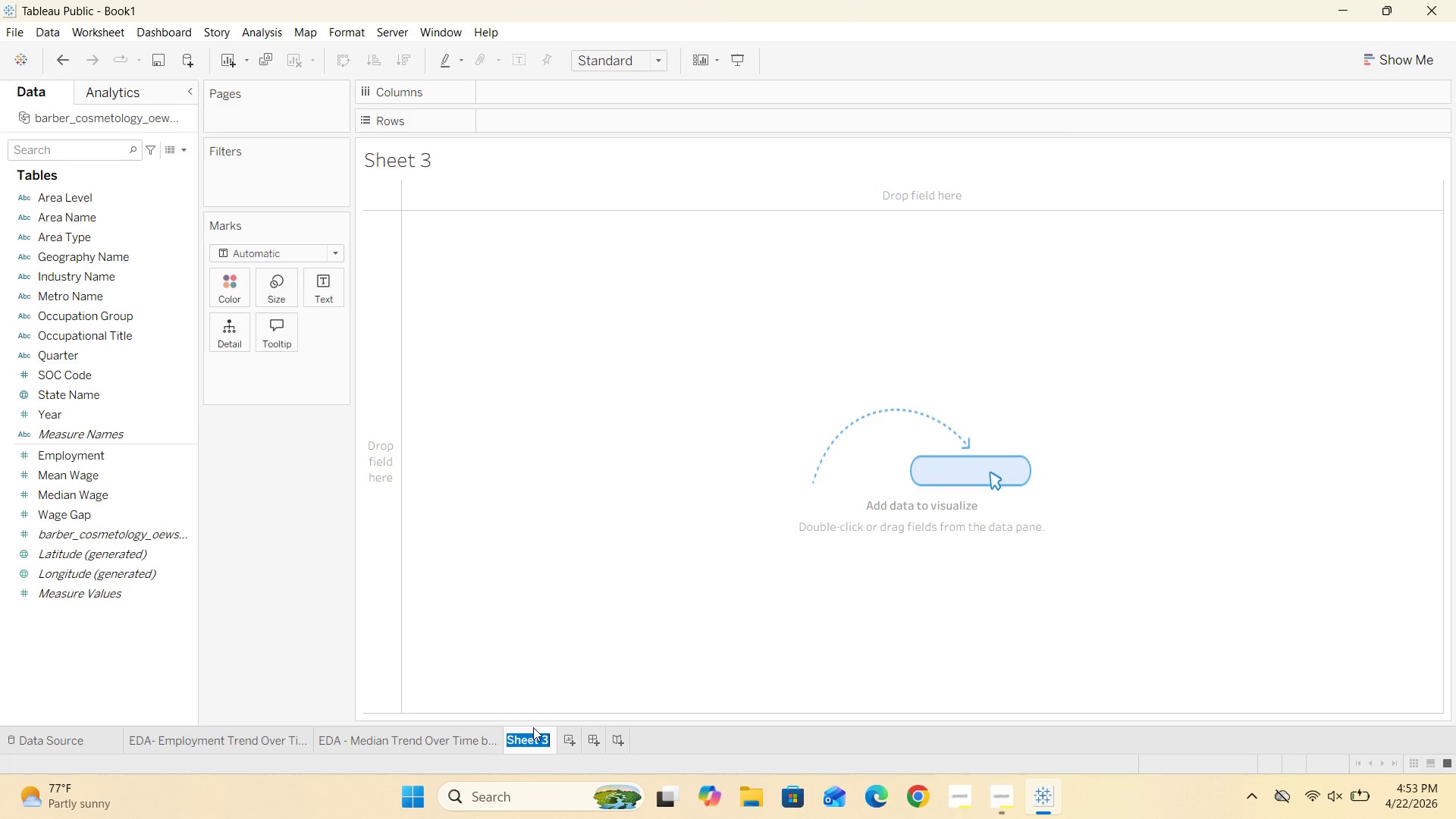 
key(Backspace)
type(EDA - Mean vs Median Wagw)
key(Backspace)
type(e Comparision)
 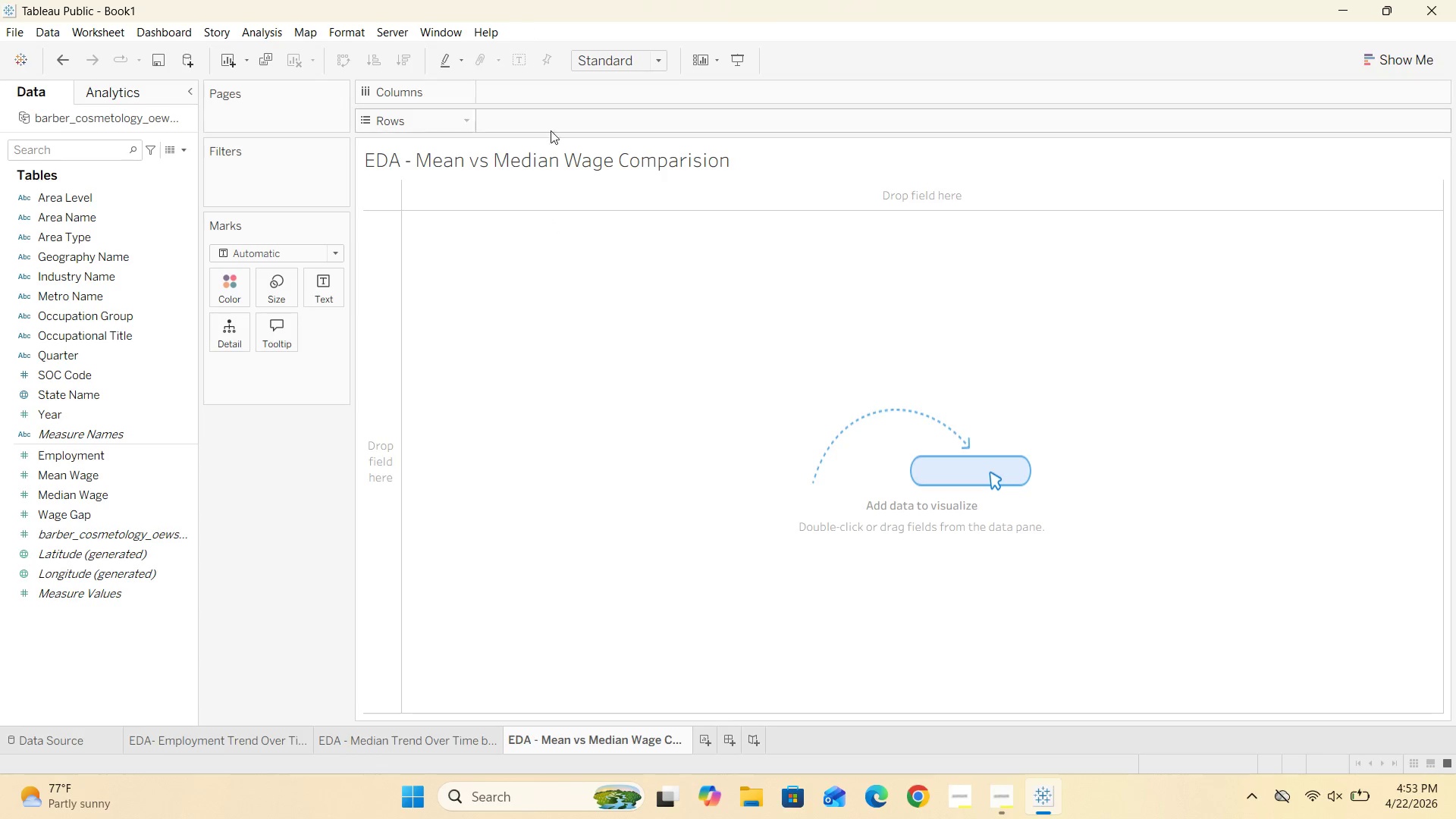 
double_click([556, 164])
 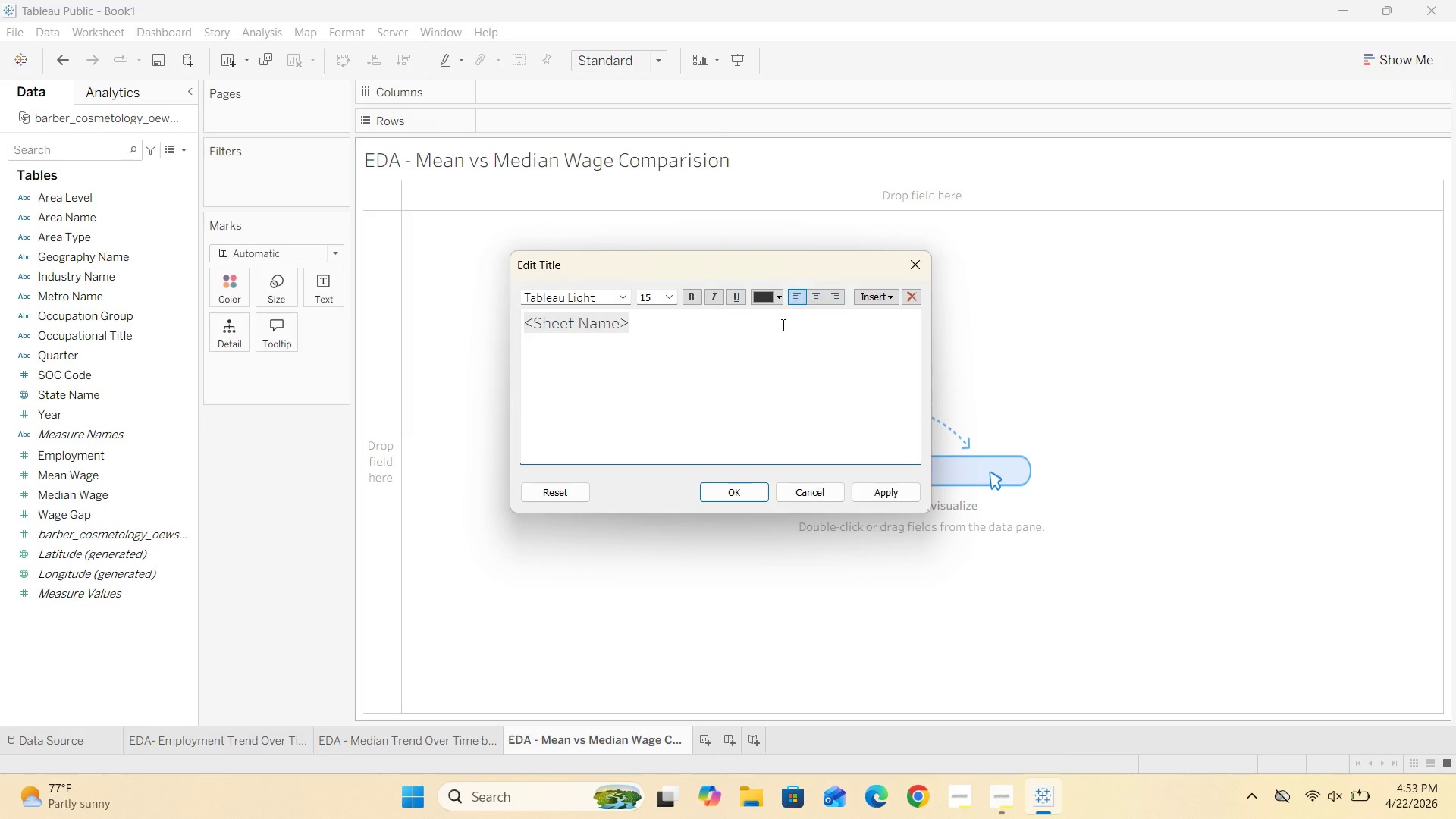 
left_click([811, 295])
 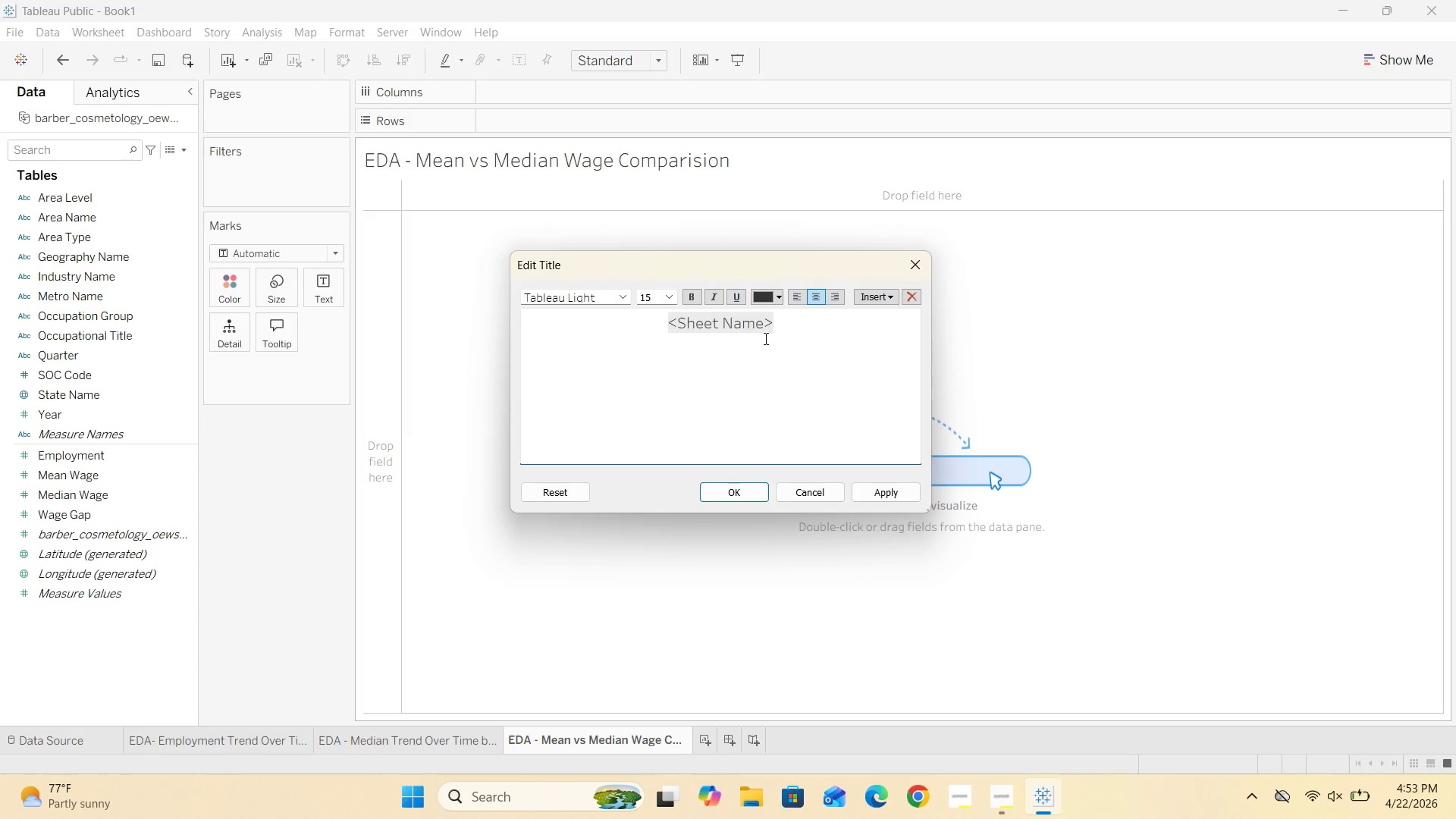 
left_click_drag(start_coordinate=[782, 329], to_coordinate=[645, 324])
 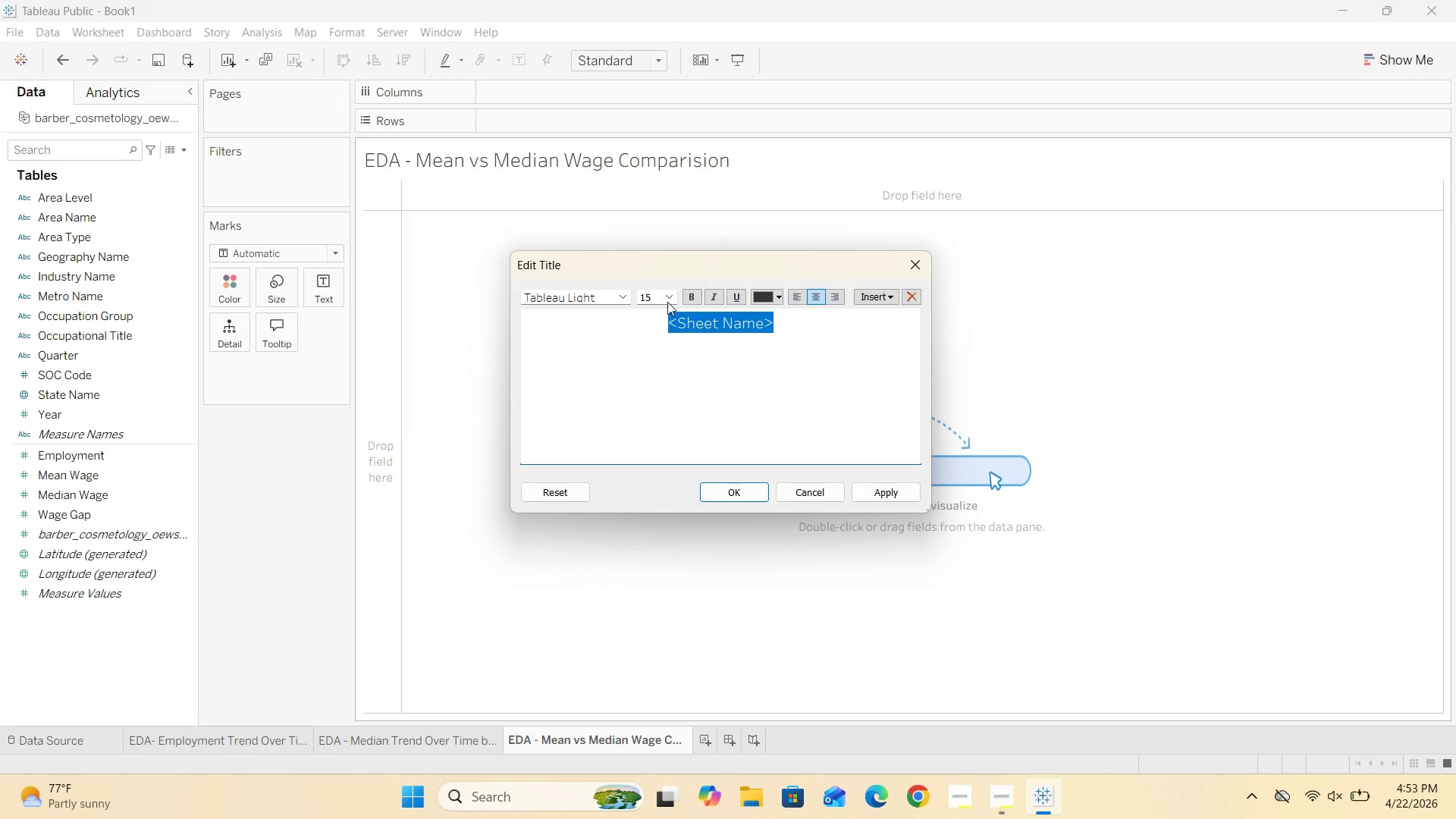 
left_click([669, 295])
 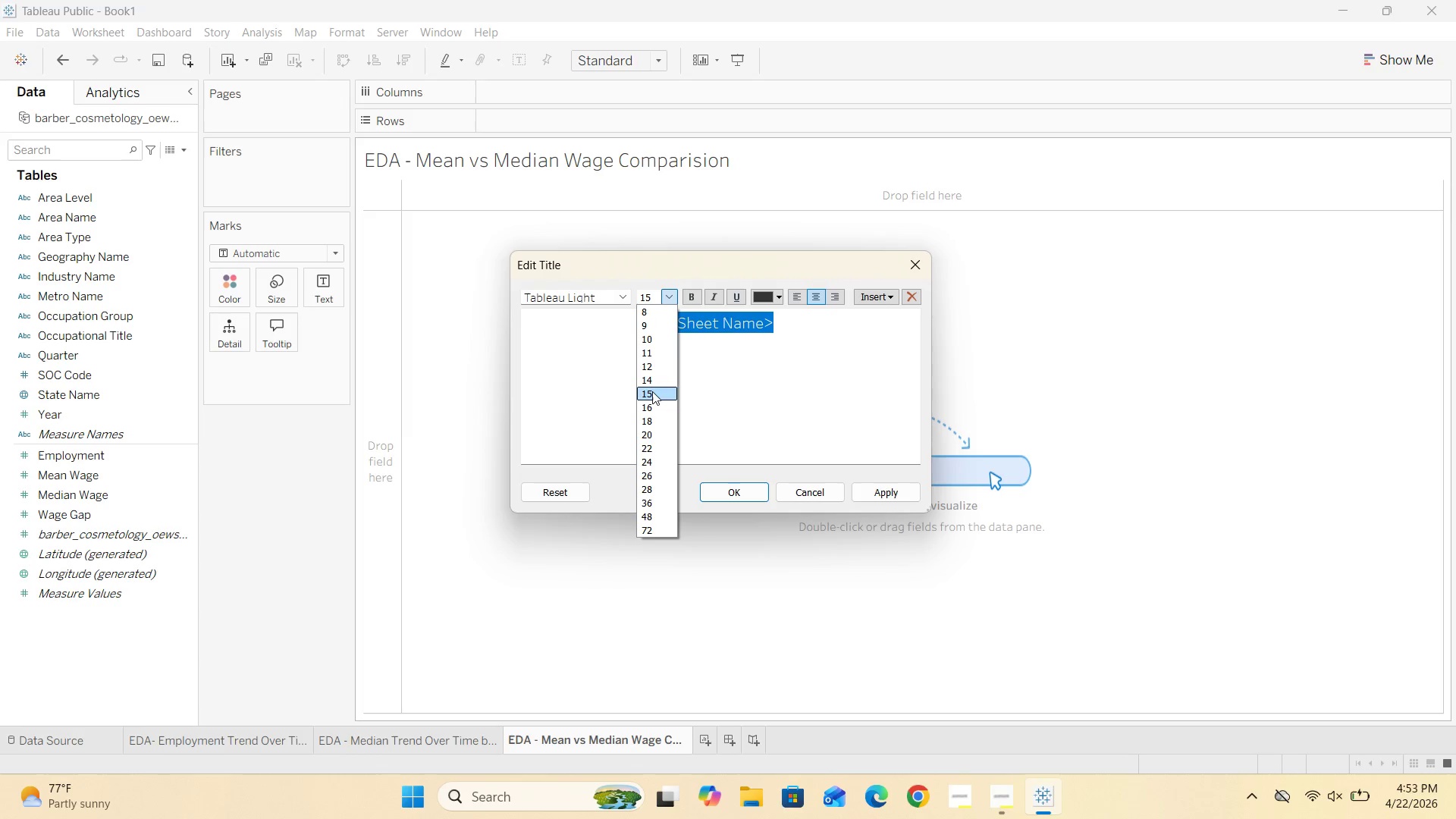 
left_click([652, 382])
 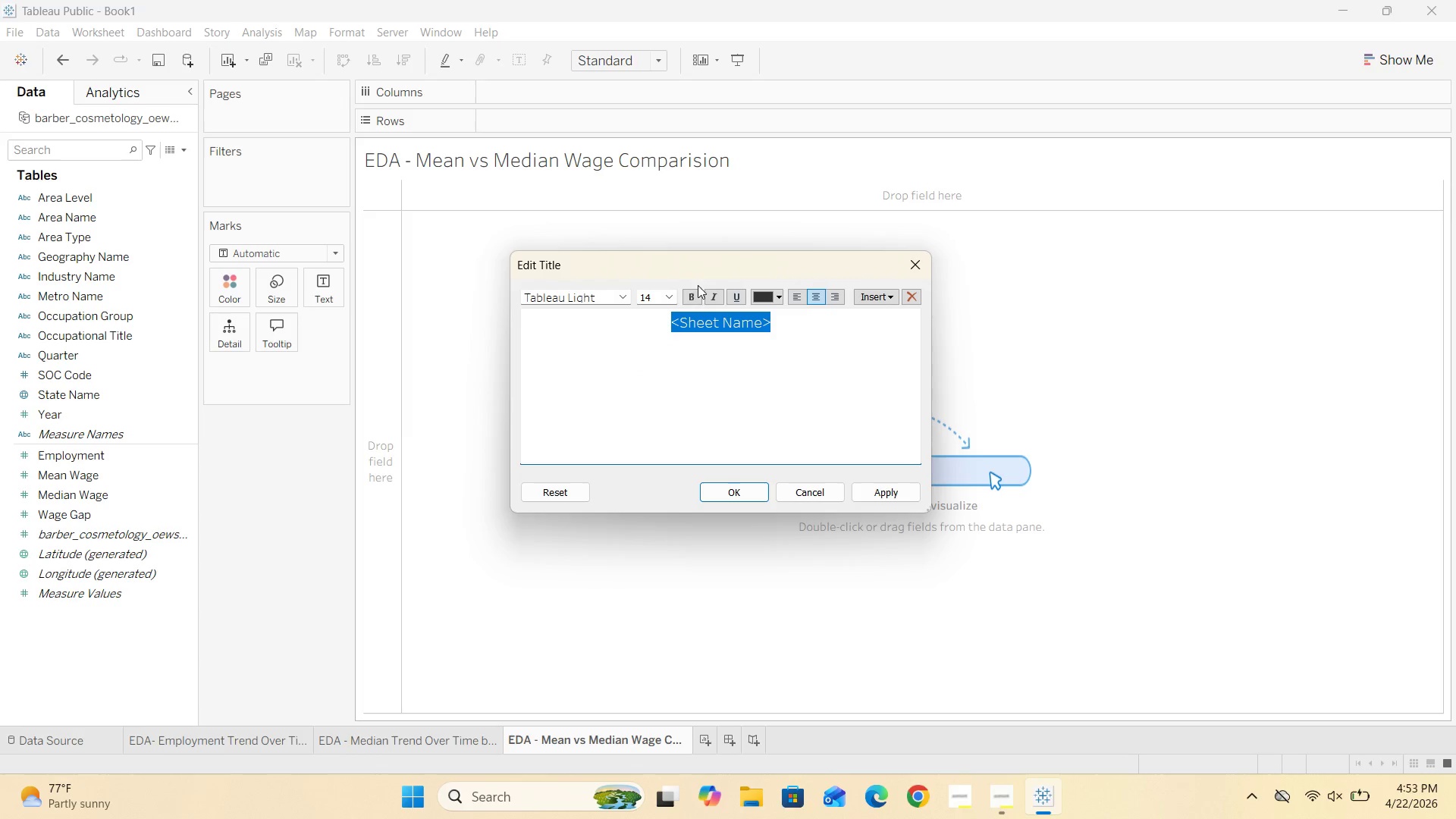 
left_click([690, 293])
 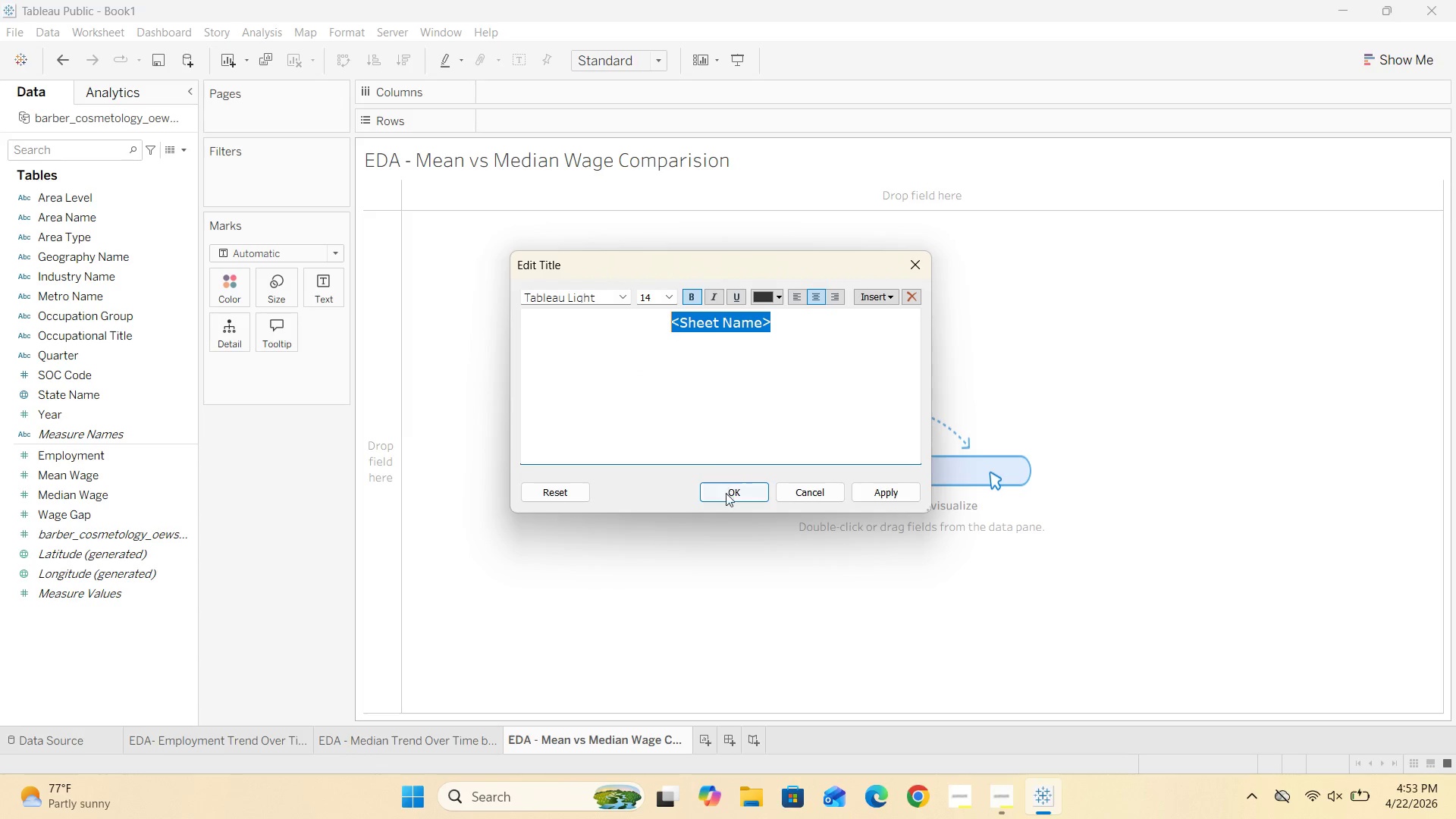 
left_click([726, 499])